 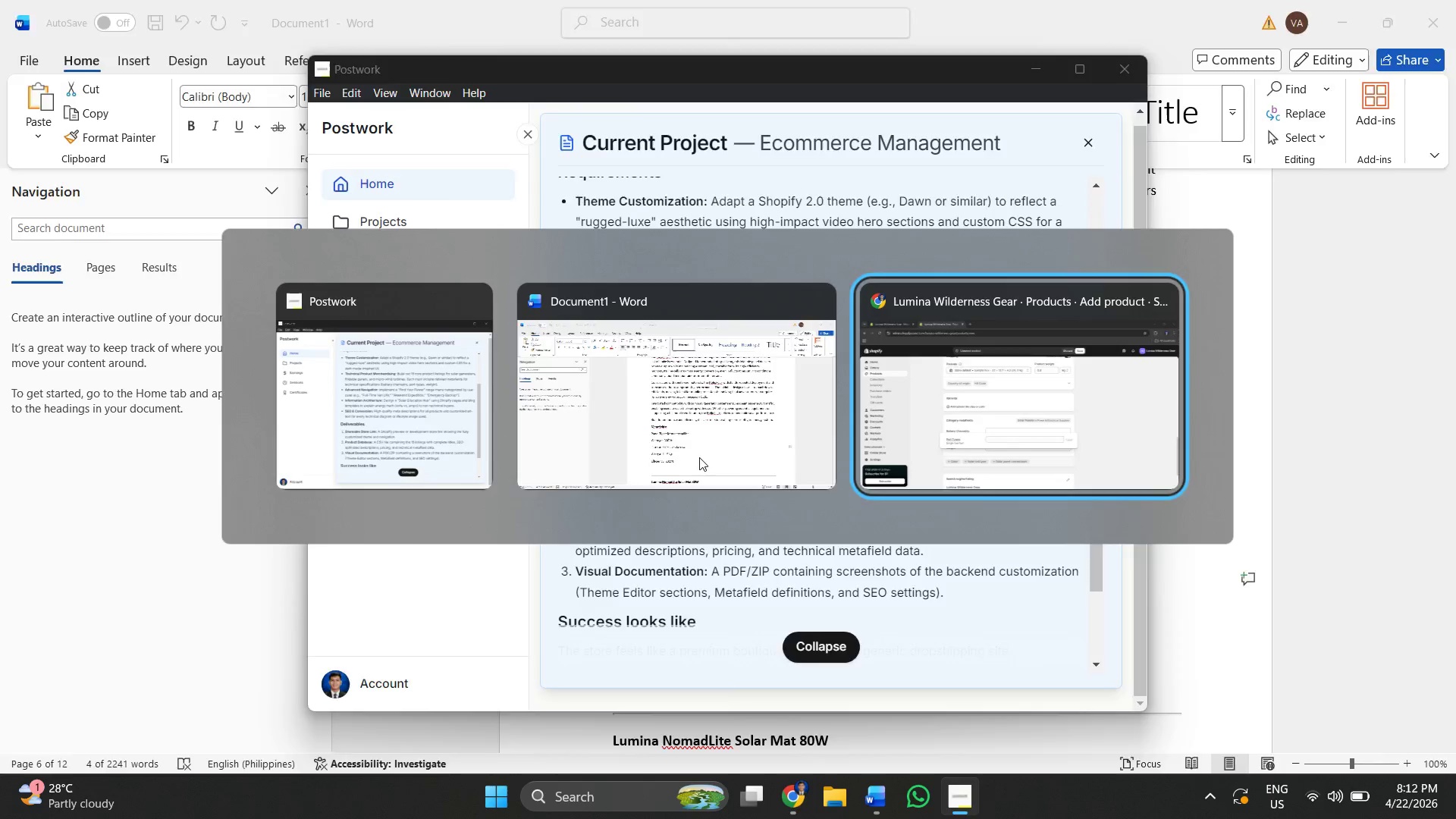 
key(Control+V)
 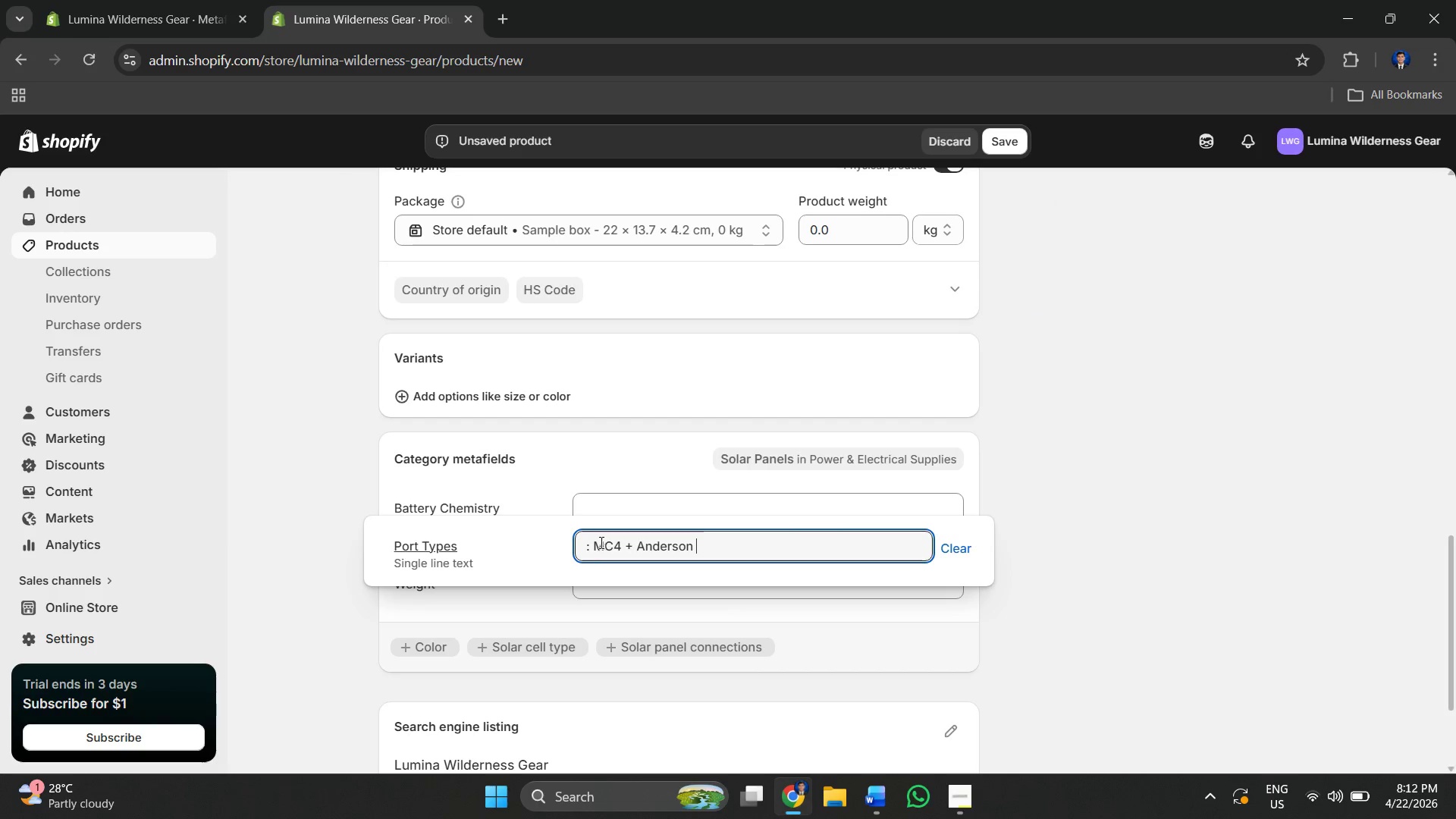 
left_click([593, 544])
 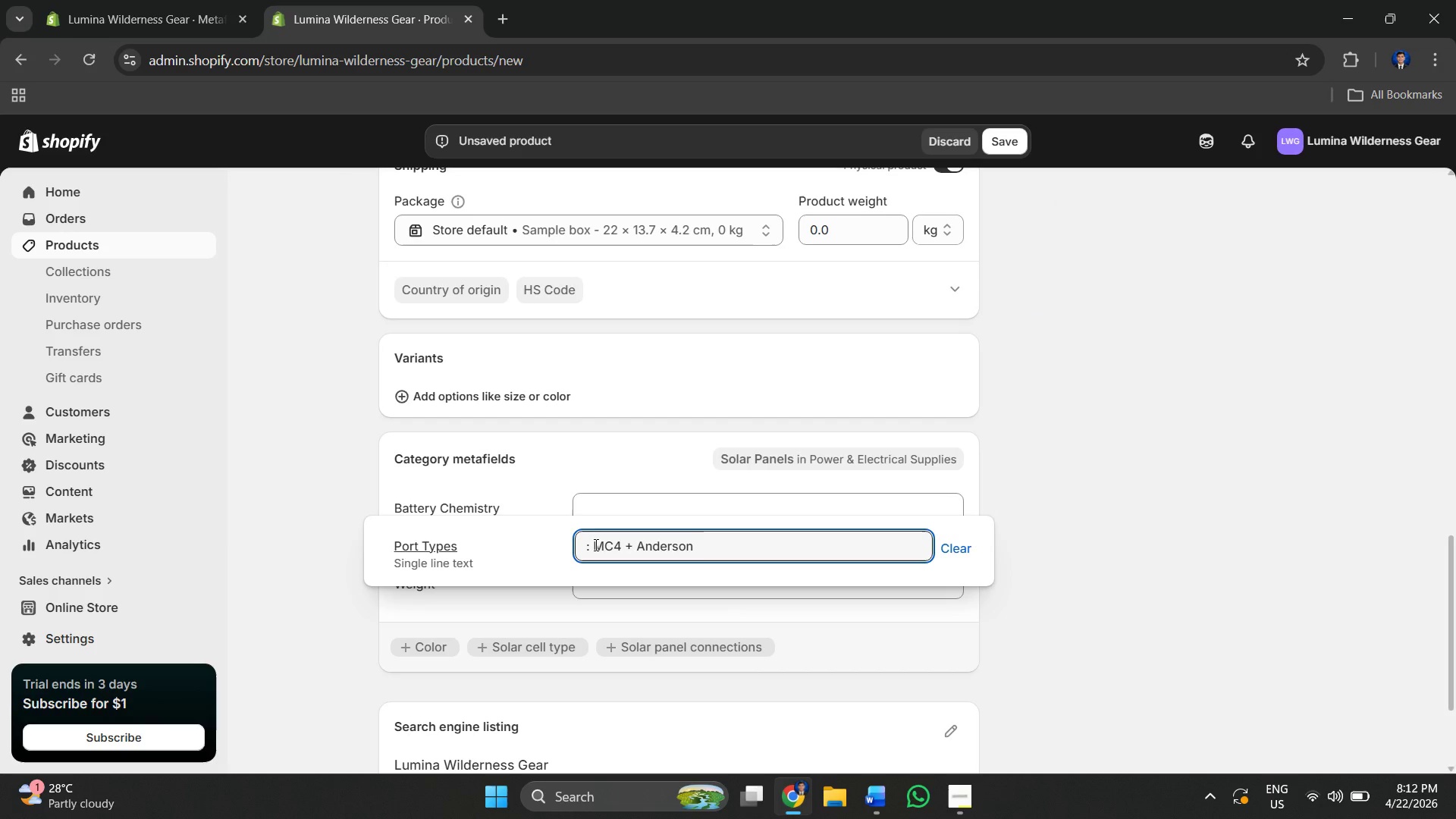 
key(Backspace)
 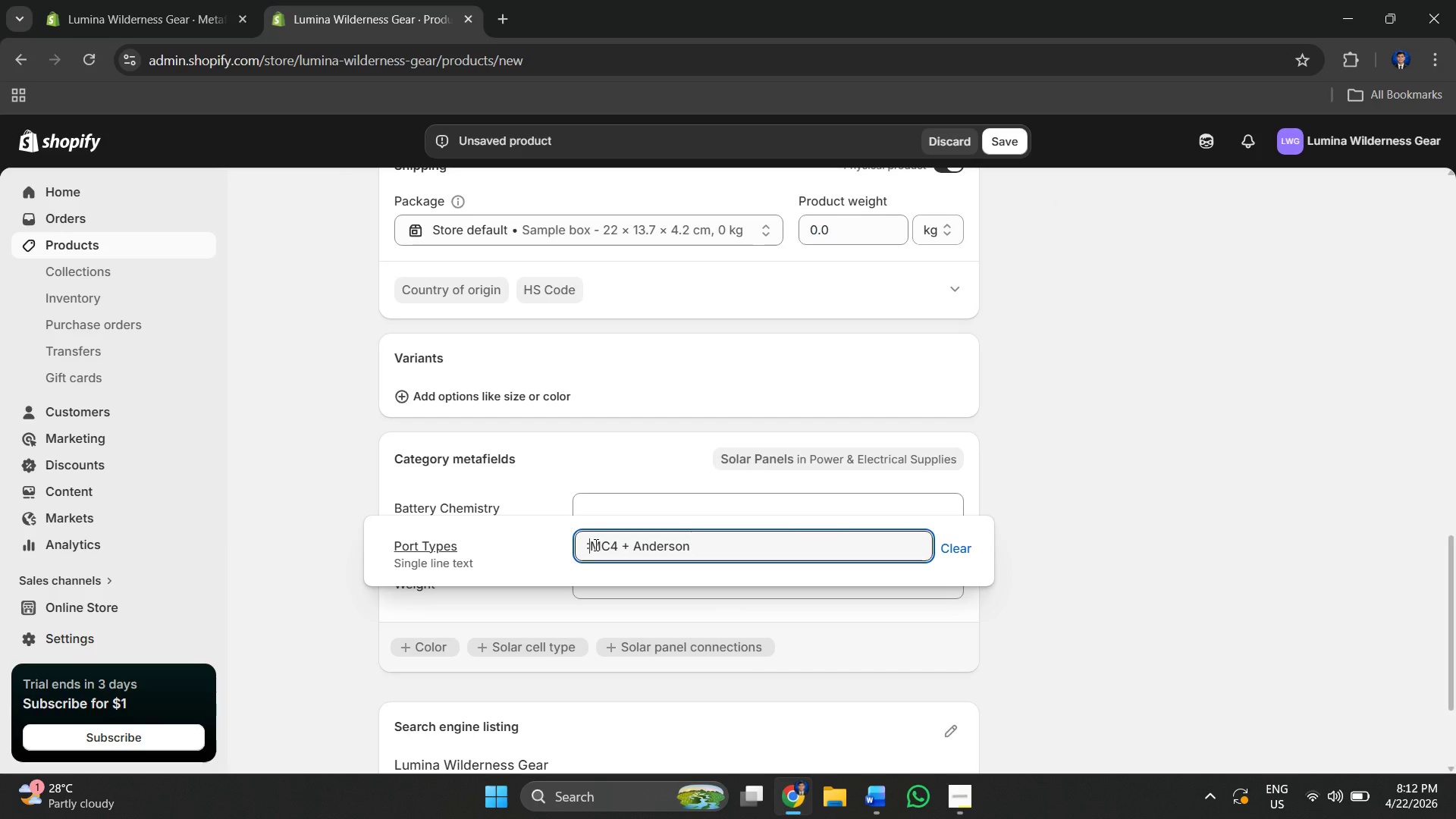 
key(Backspace)
 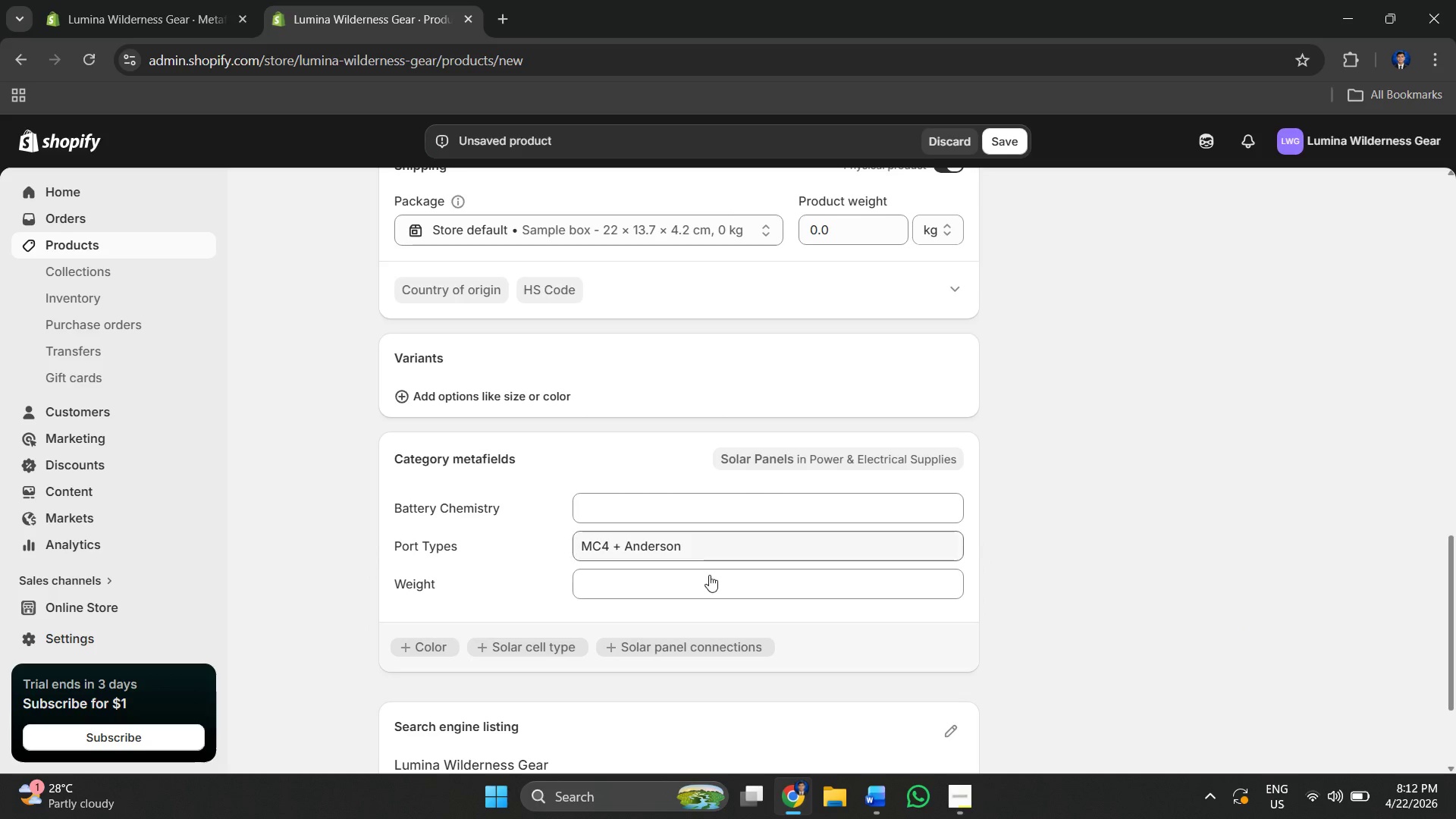 
key(Alt+AltLeft)
 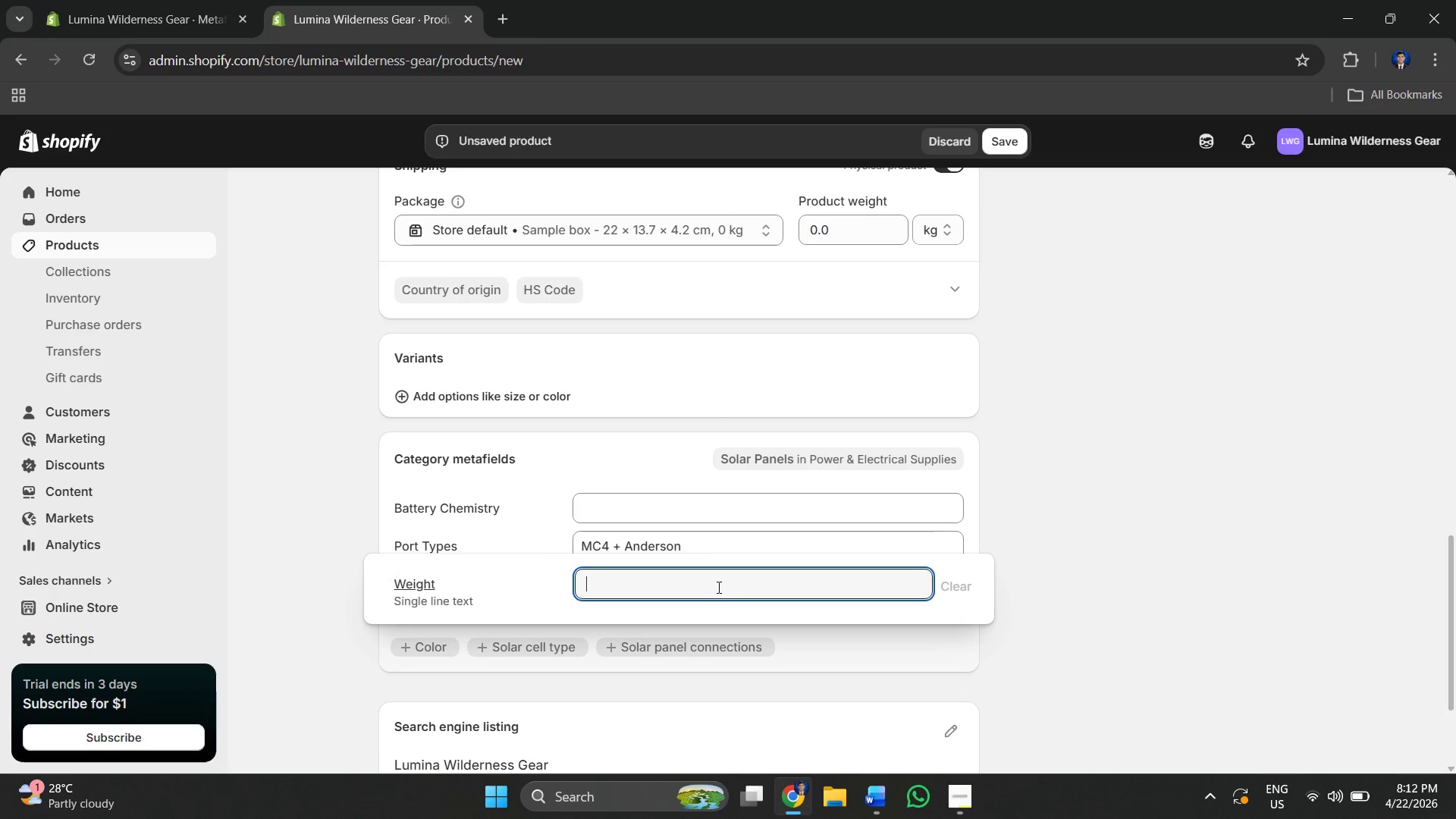 
key(Alt+Tab)